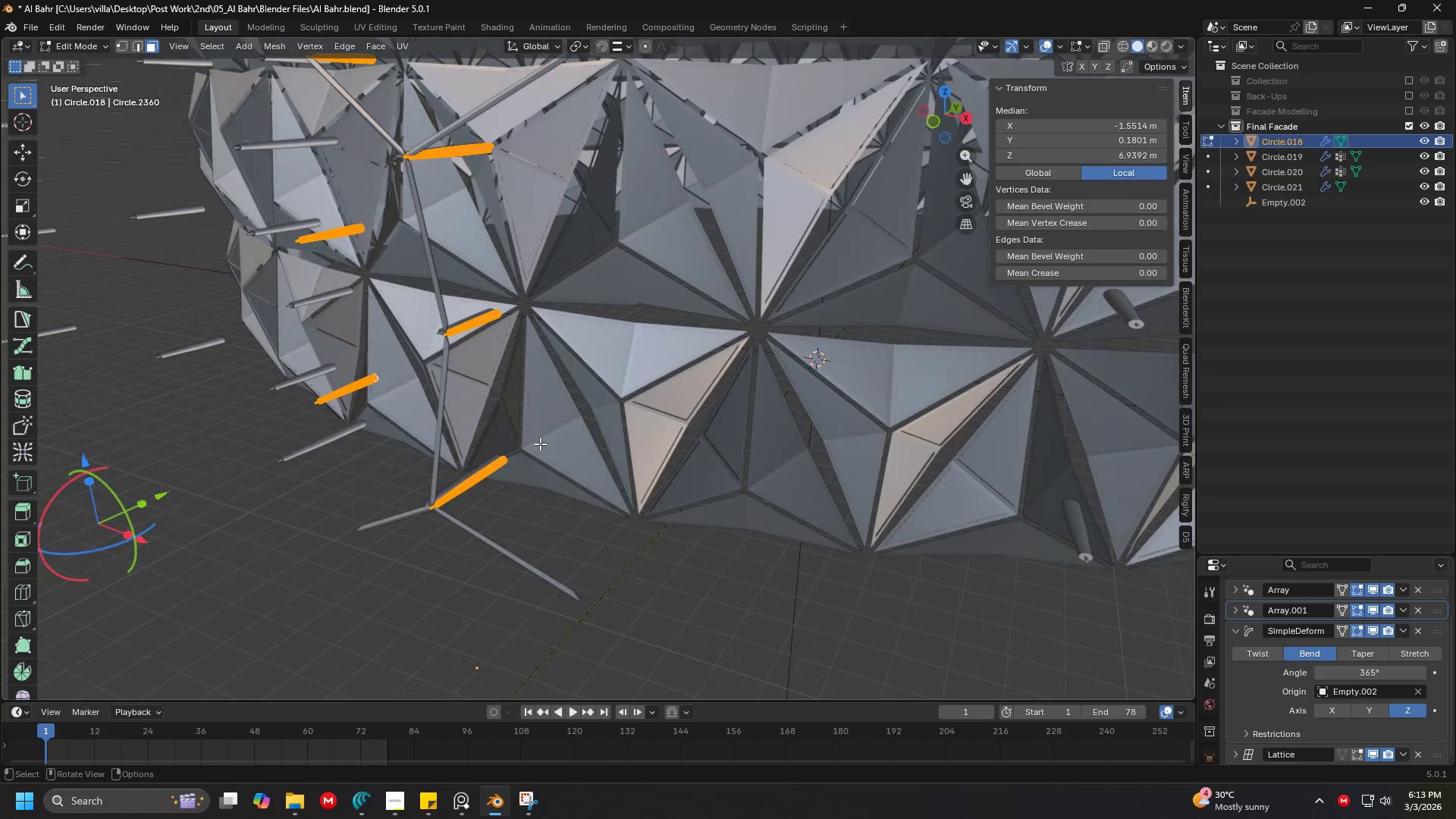 
left_click([516, 497])
 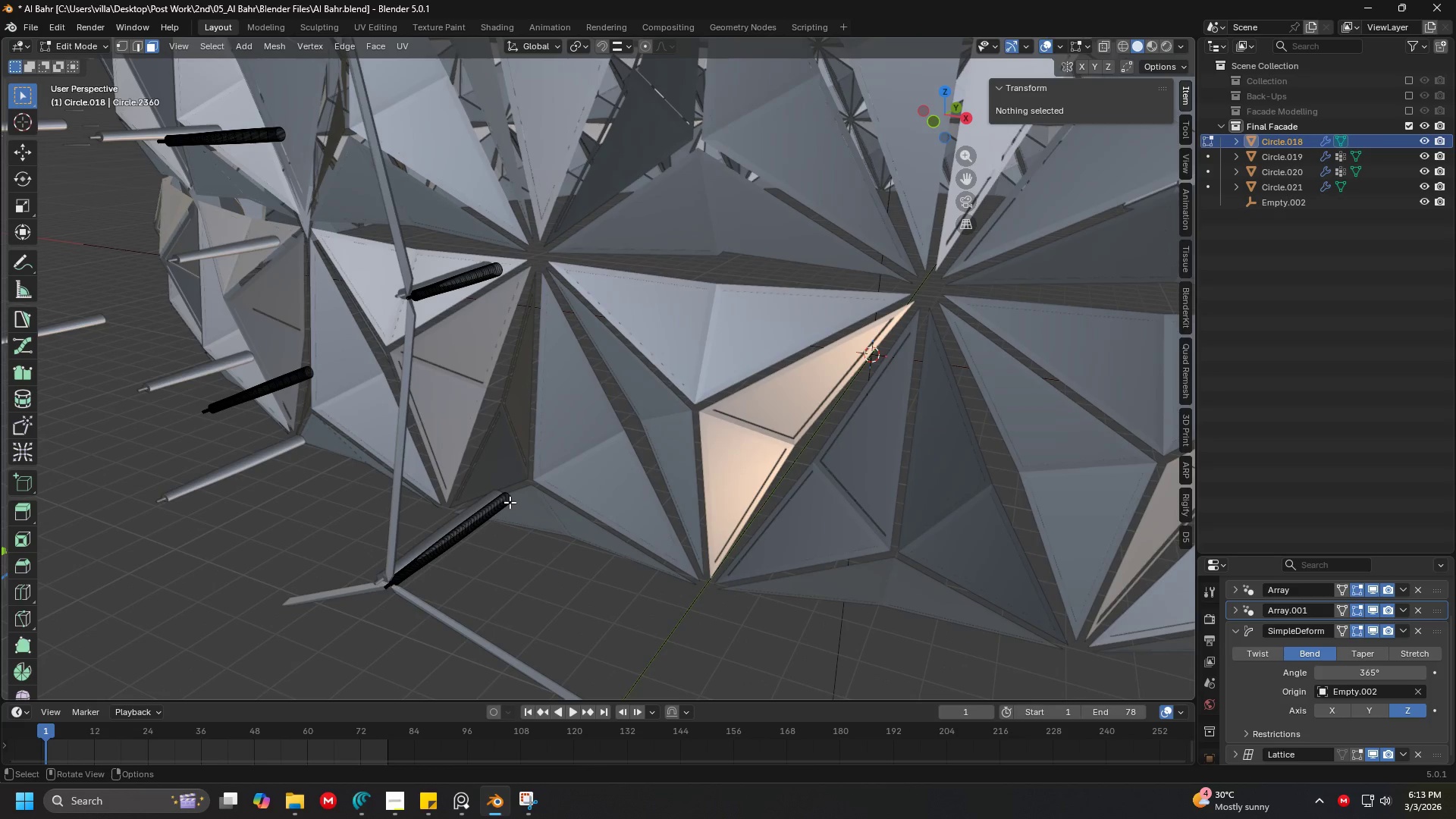 
scroll: coordinate [501, 453], scroll_direction: up, amount: 2.0
 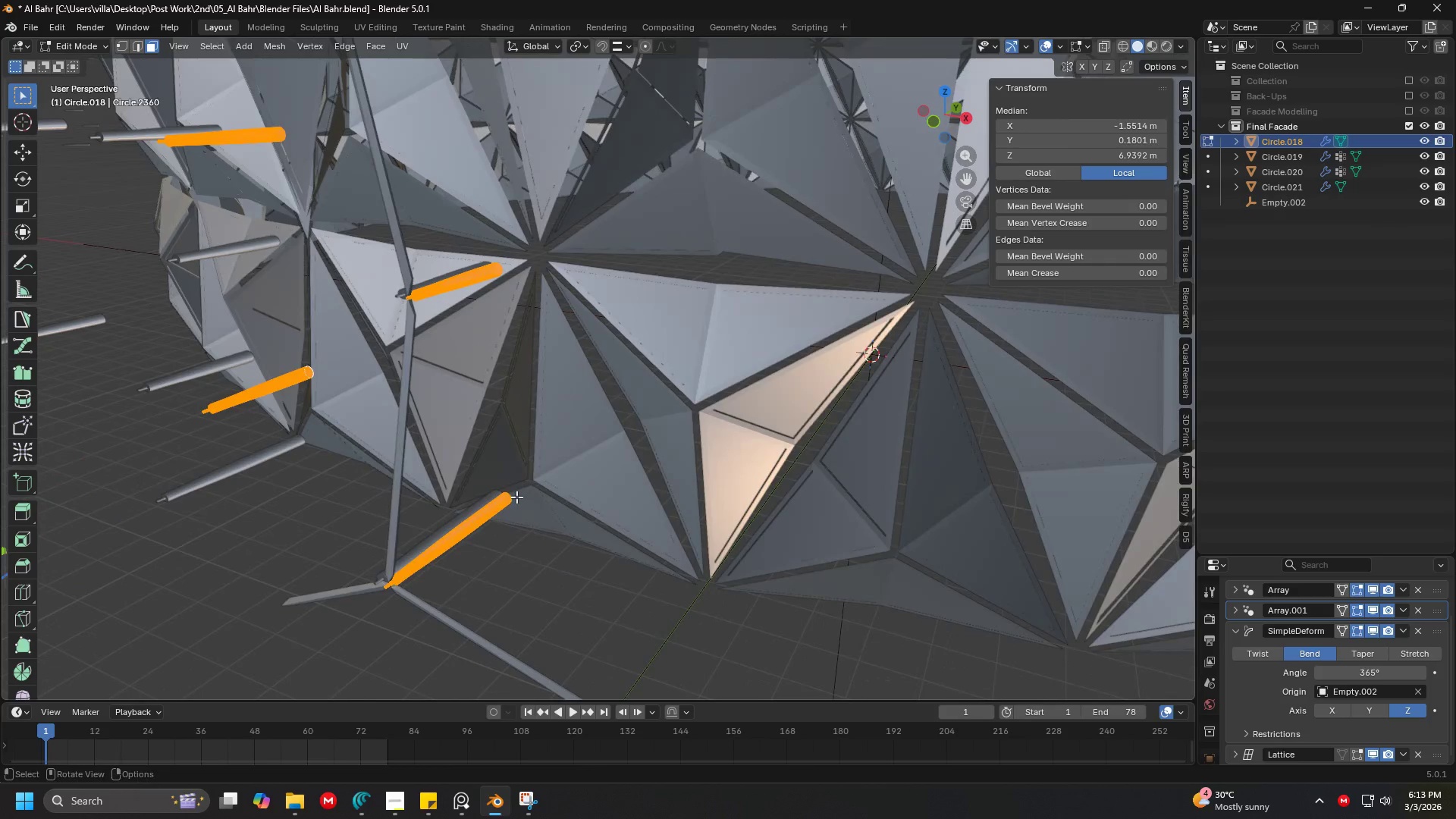 
left_click([510, 502])
 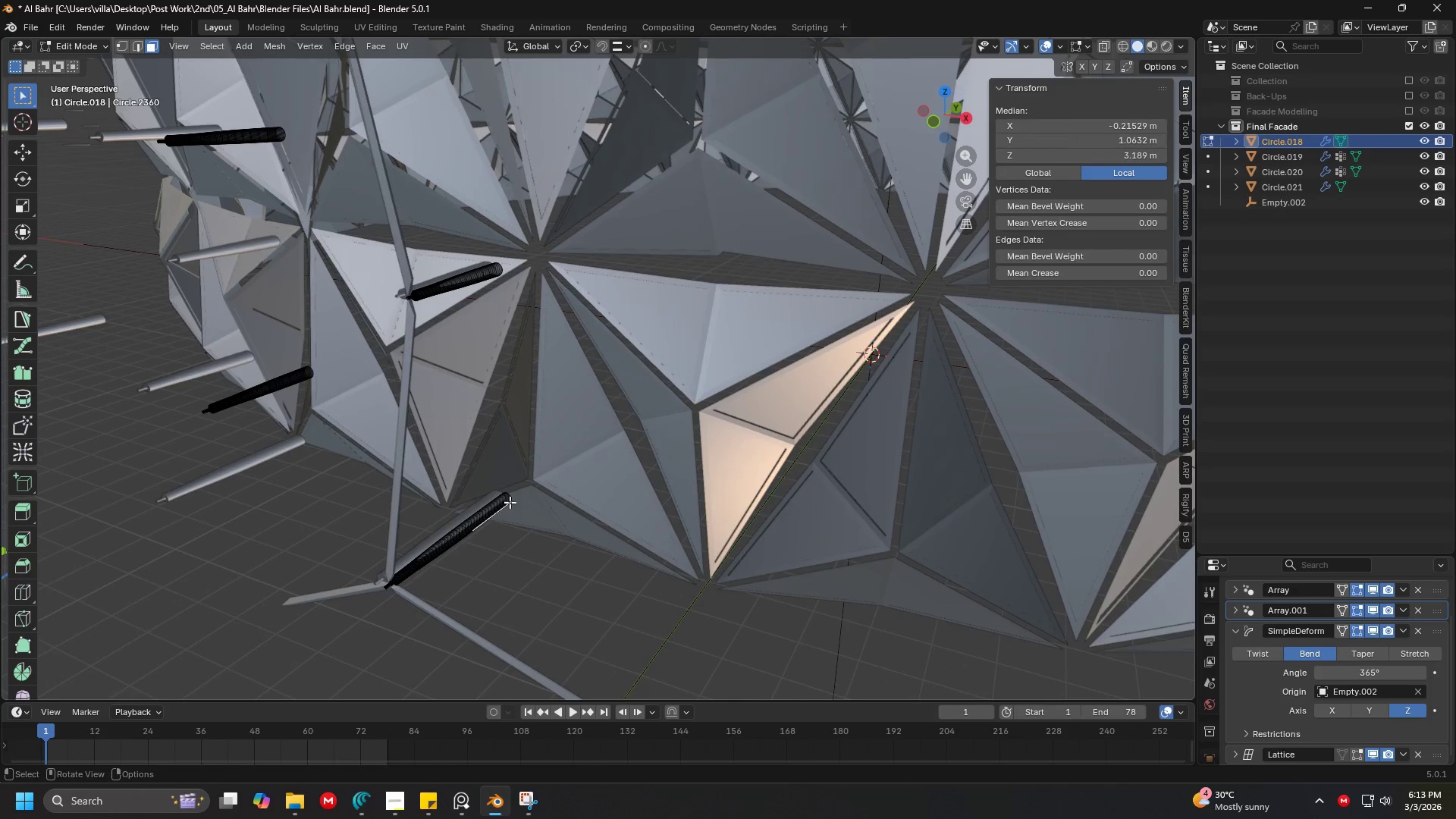 
key(L)
 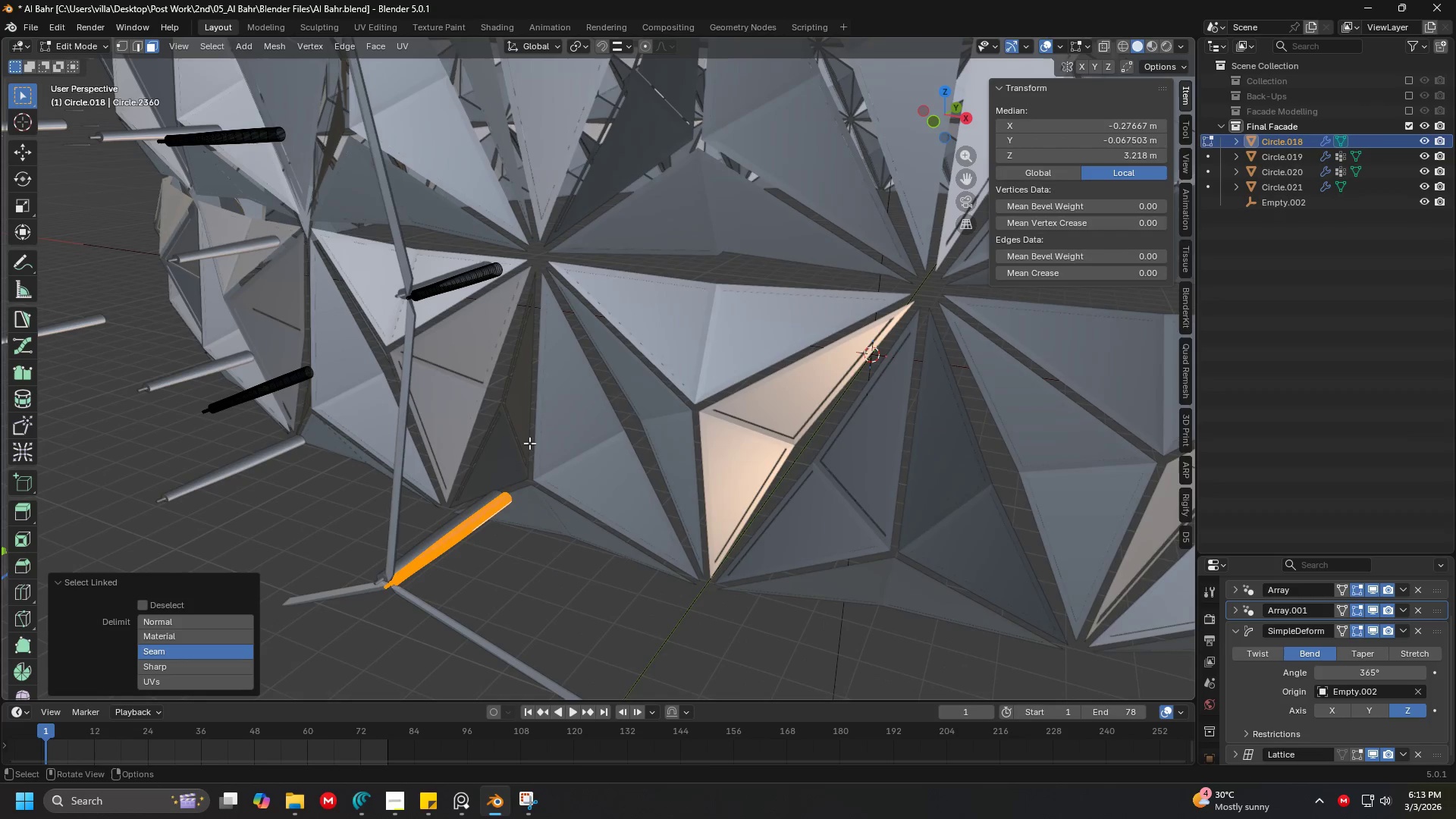 
key(Shift+ShiftLeft)
 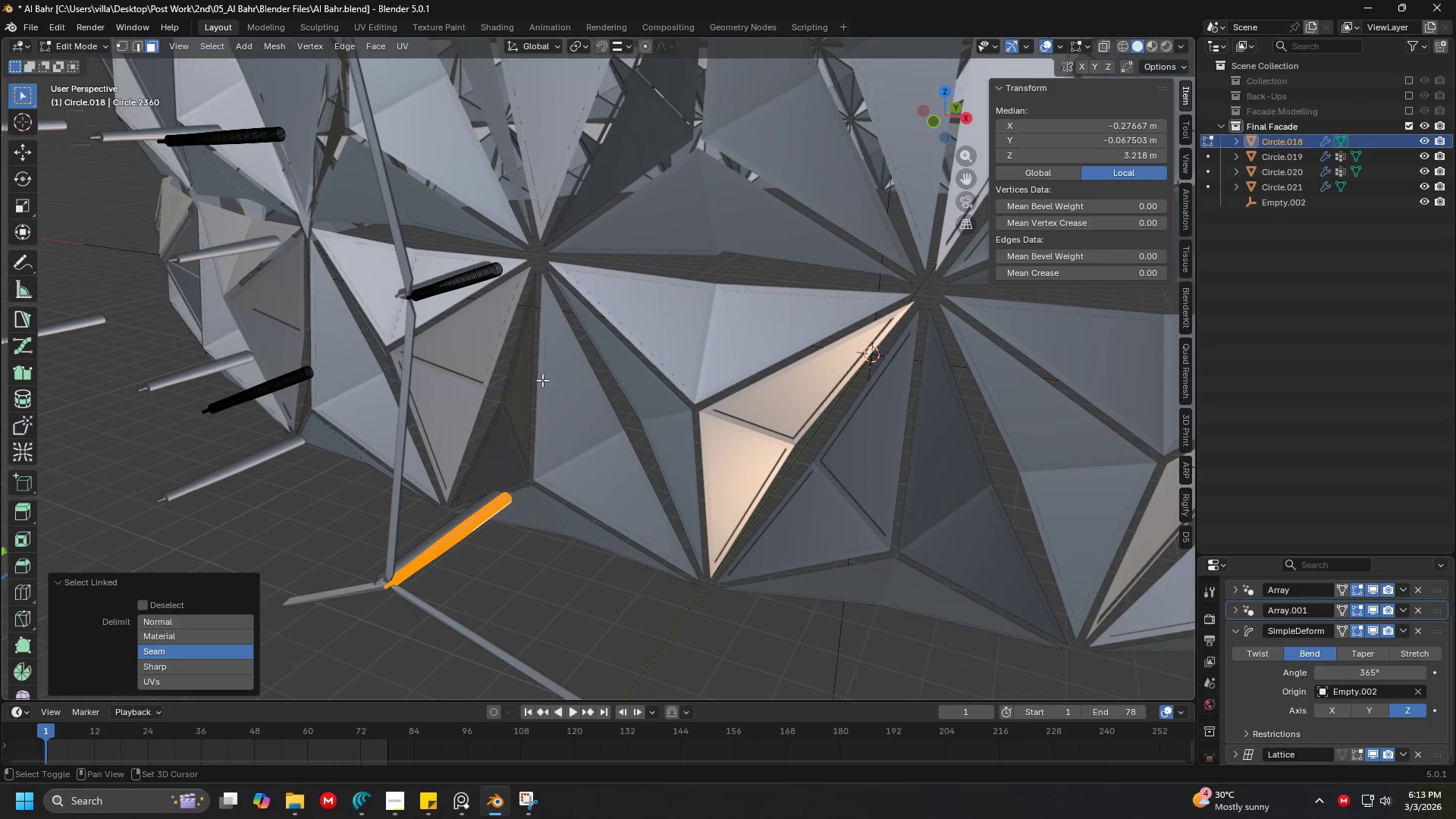 
key(Shift+S)
 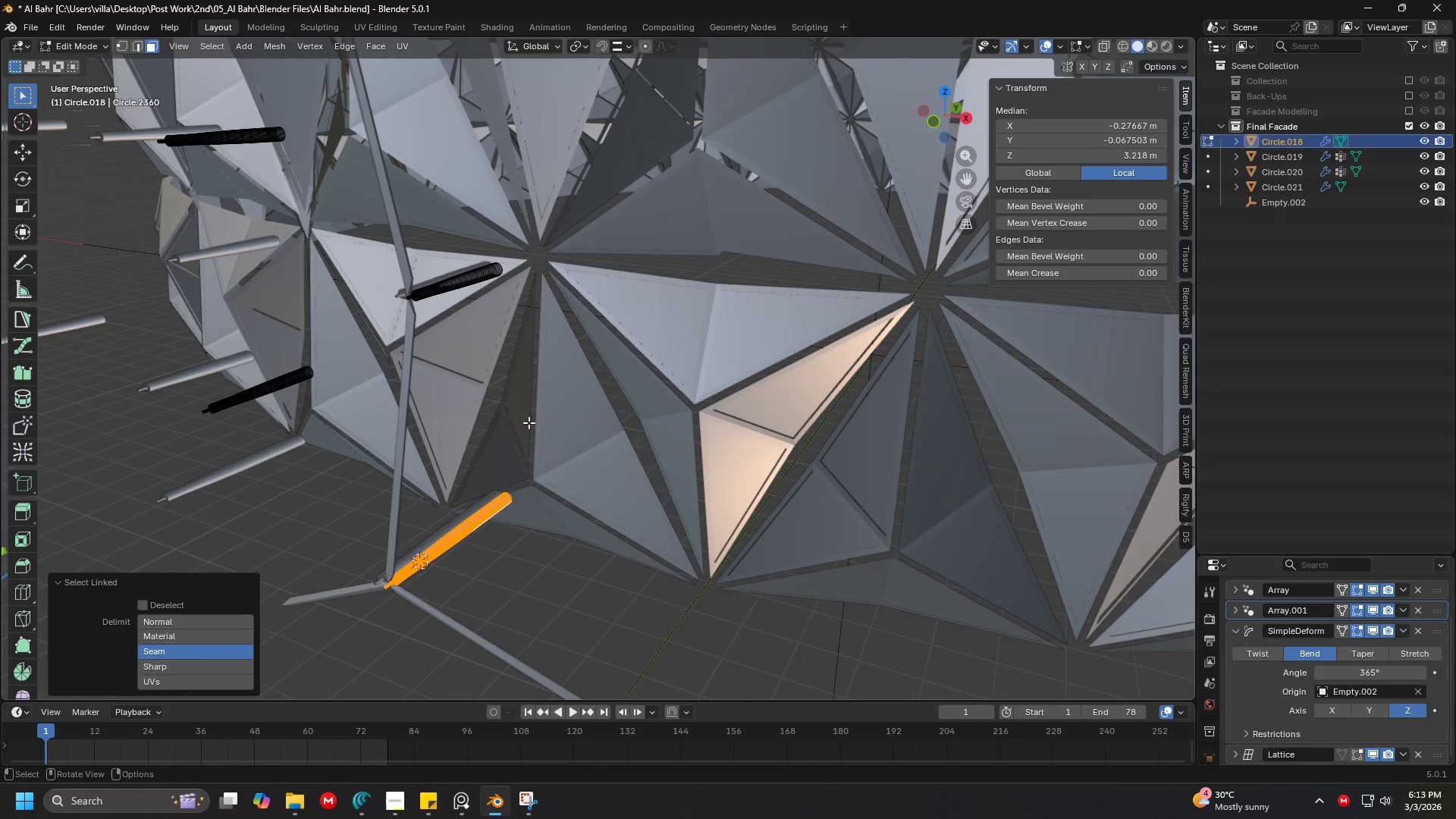 
key(Tab)
 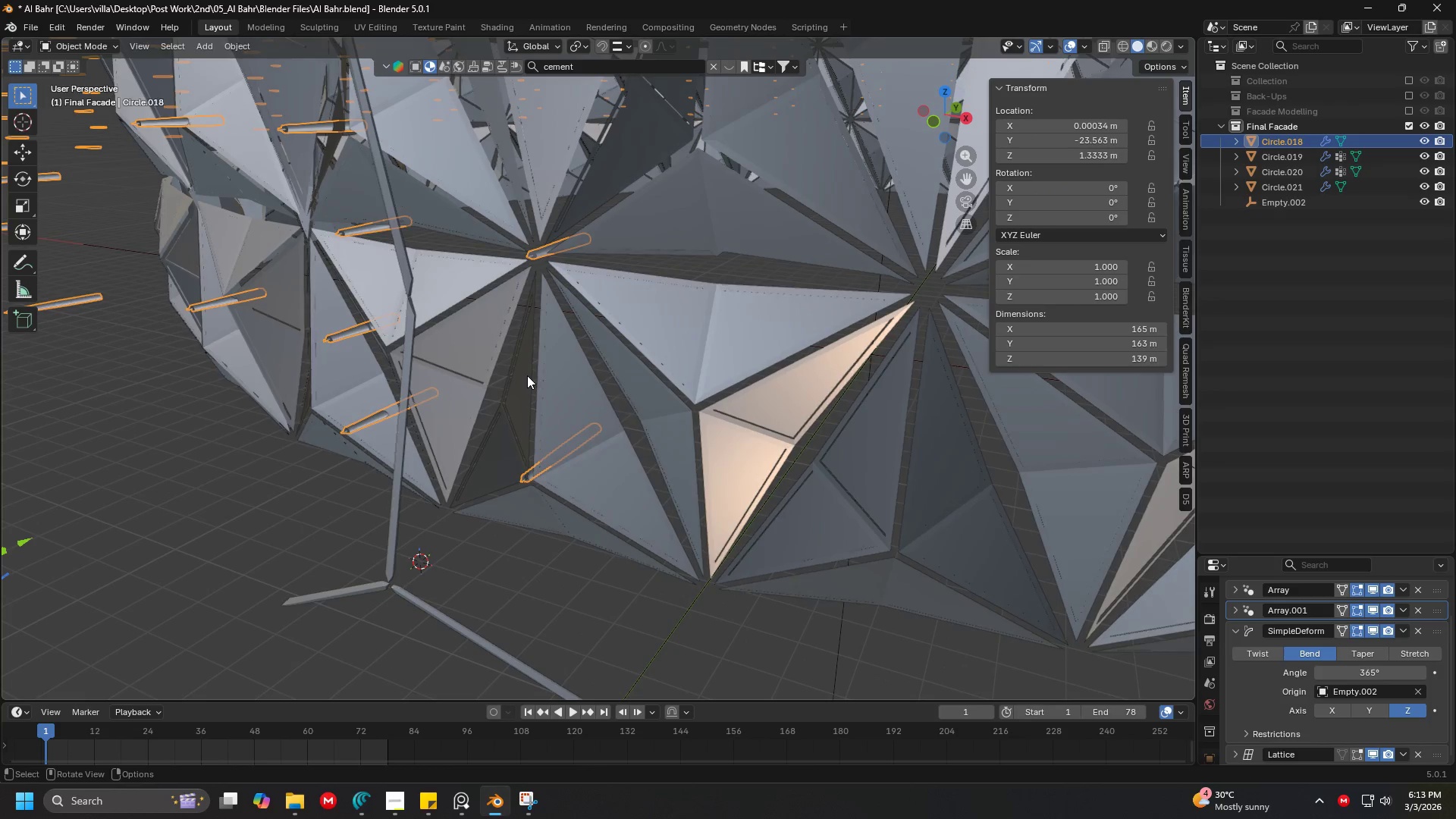 
scroll: coordinate [527, 375], scroll_direction: down, amount: 5.0
 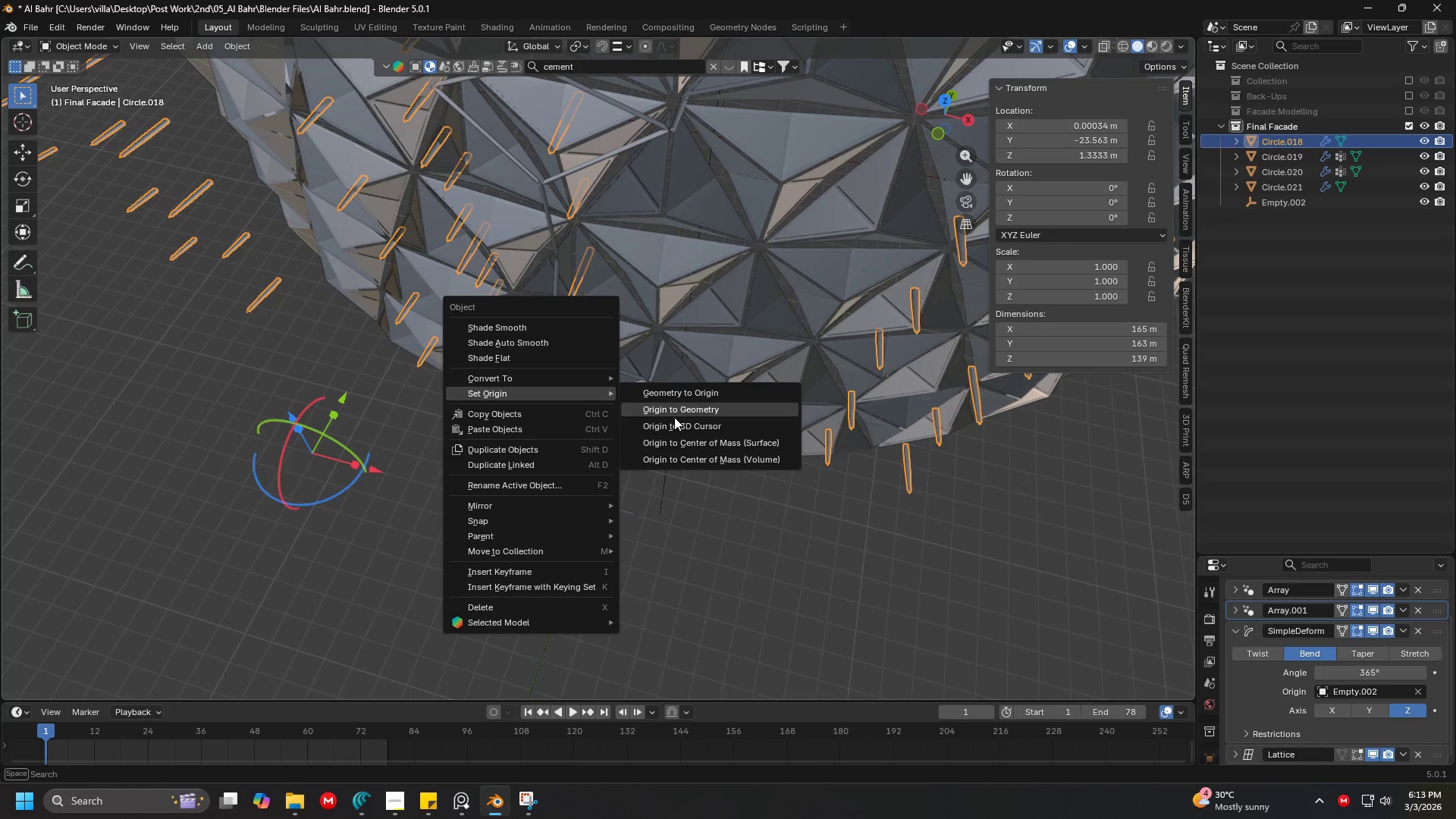 
left_click([696, 426])
 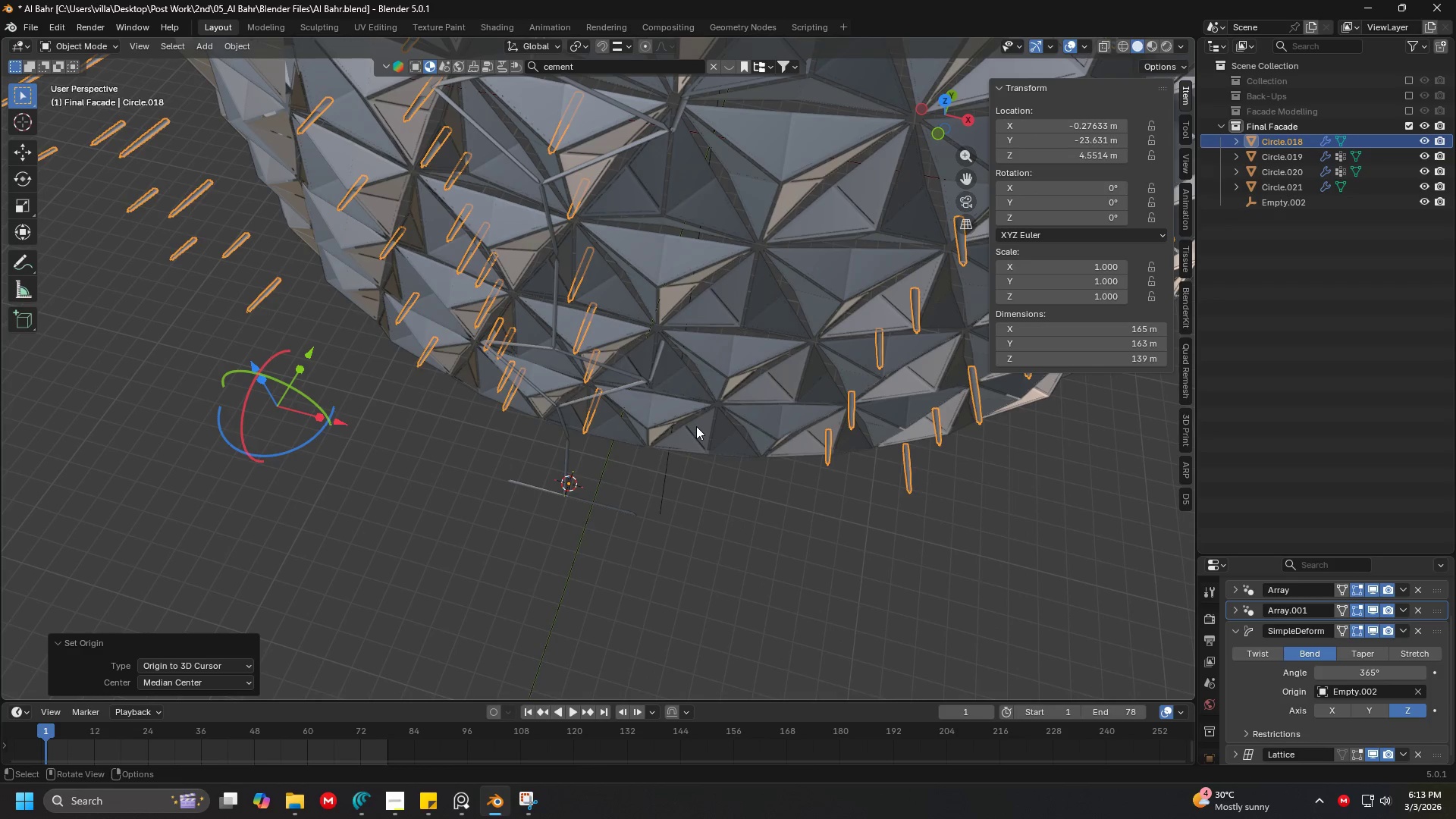 
scroll: coordinate [553, 413], scroll_direction: down, amount: 15.0
 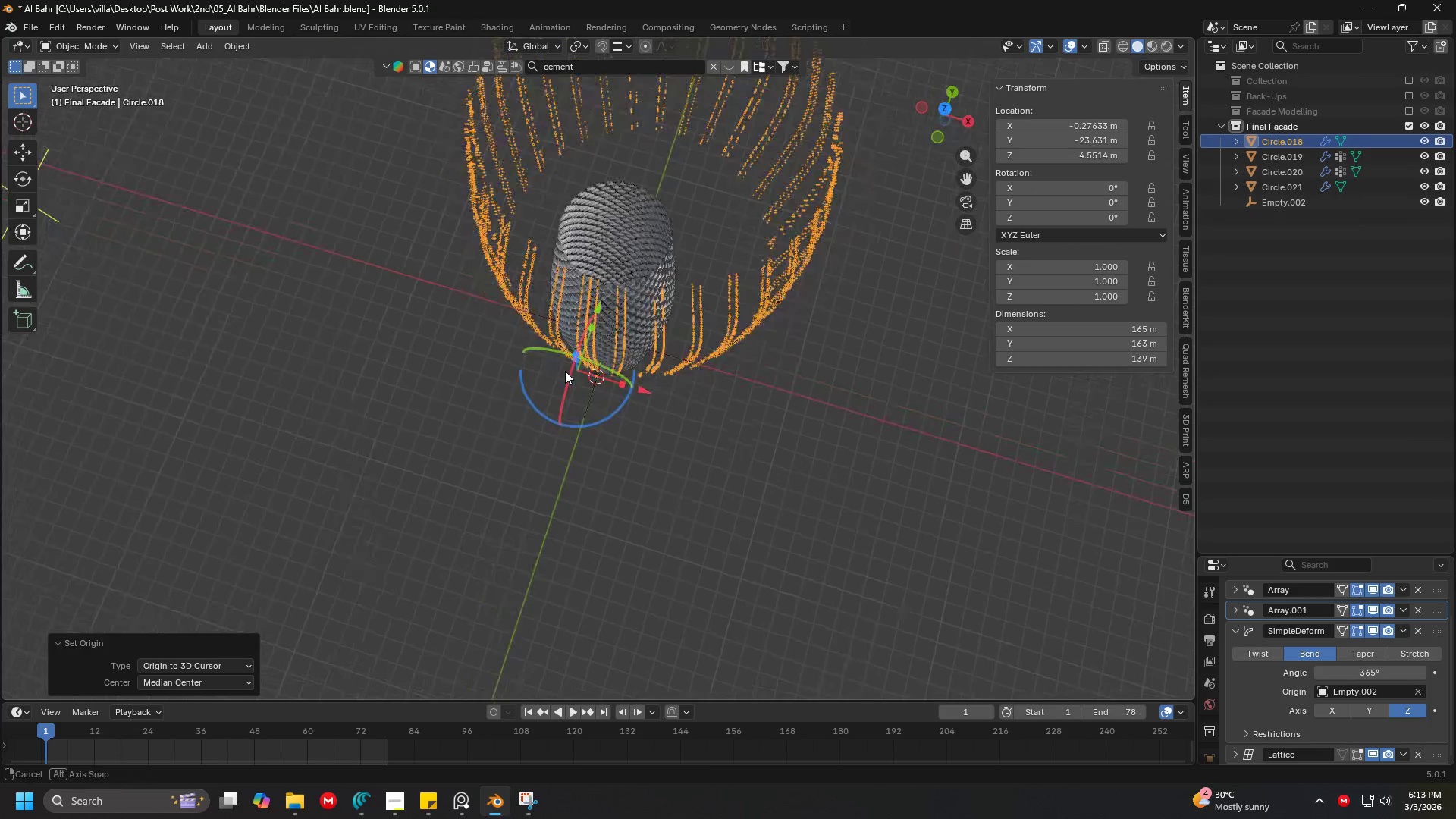 
scroll: coordinate [566, 366], scroll_direction: up, amount: 5.0
 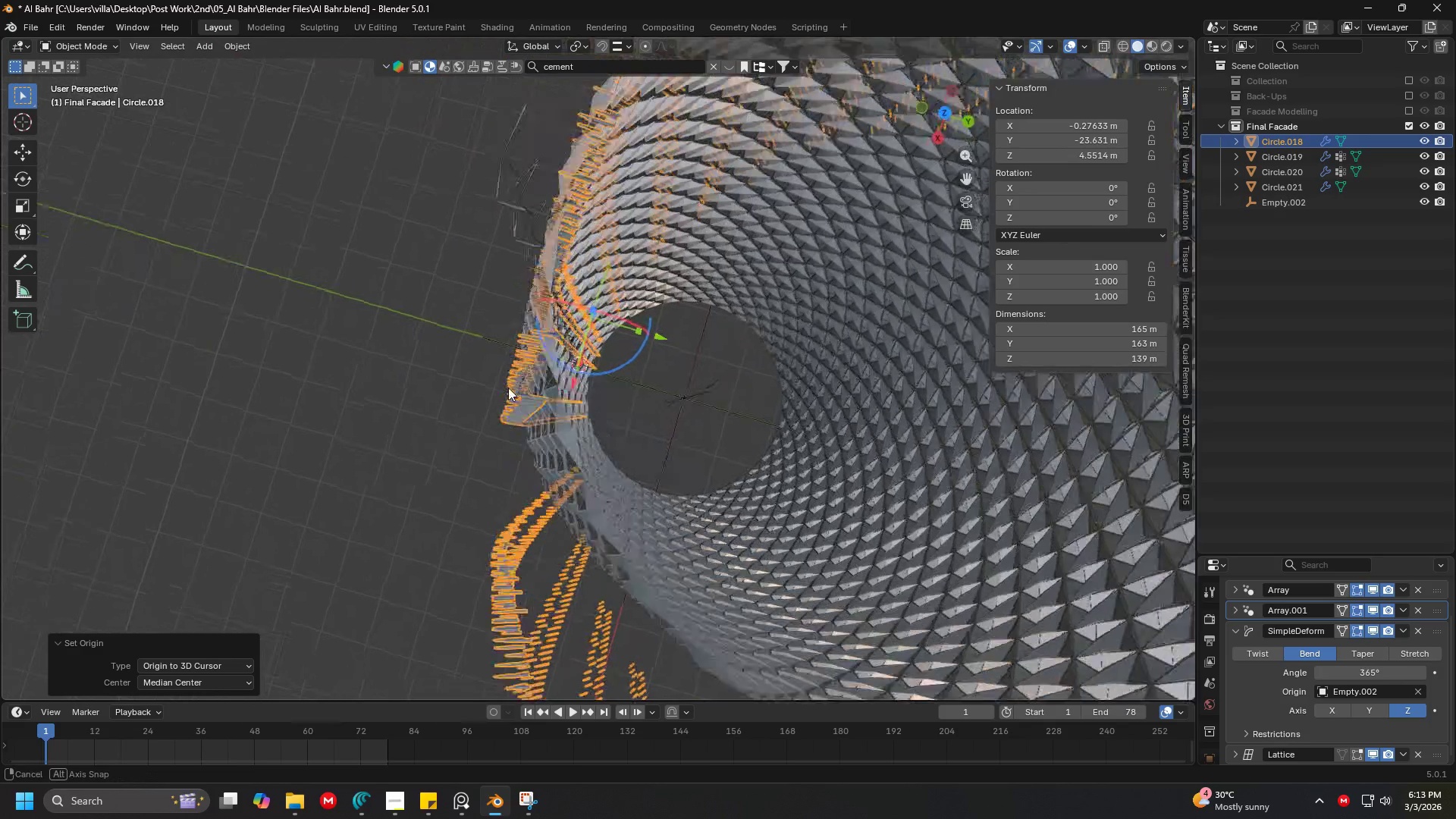 
scroll: coordinate [471, 378], scroll_direction: down, amount: 2.0
 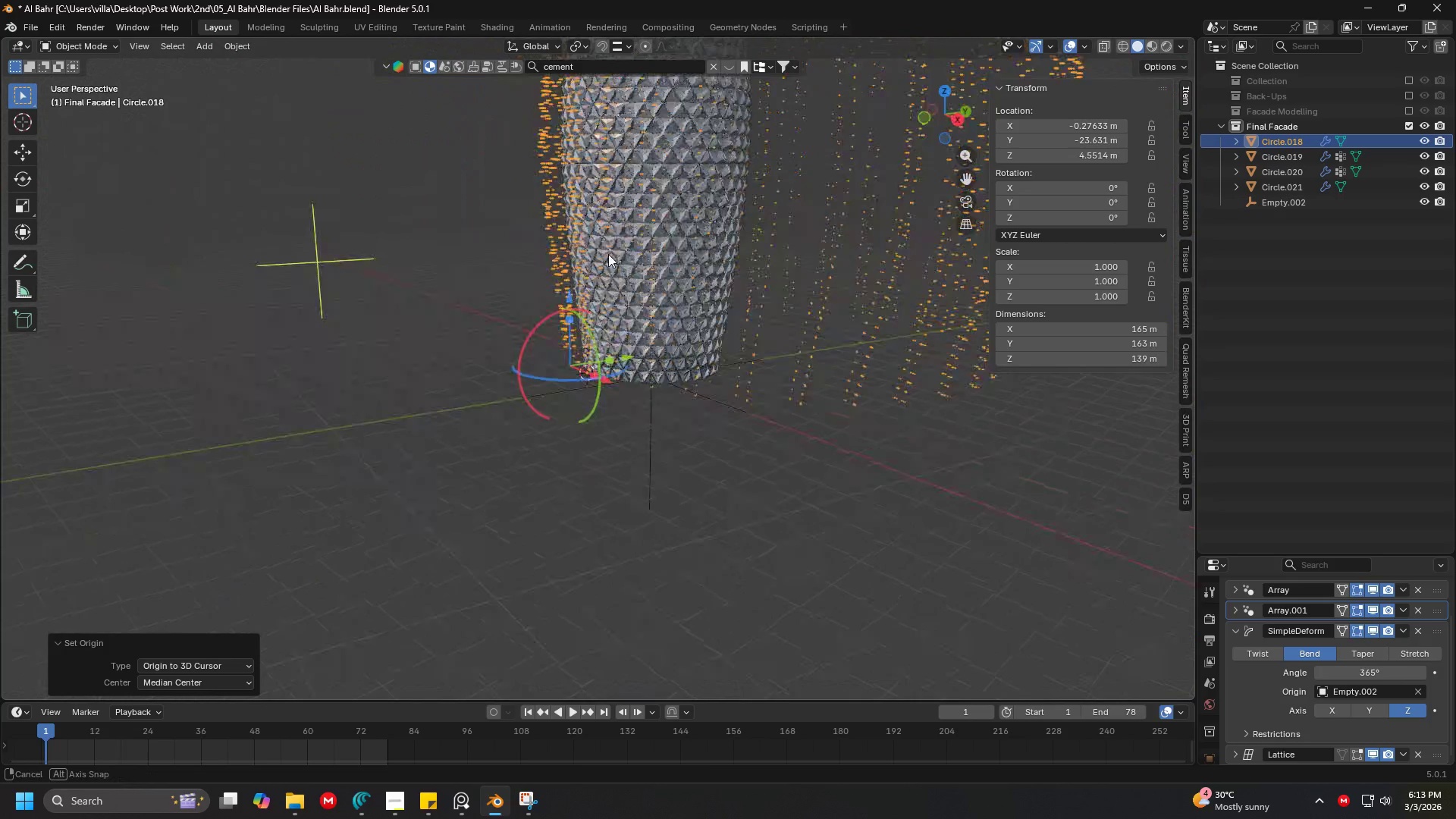 
key(Shift+ShiftLeft)
 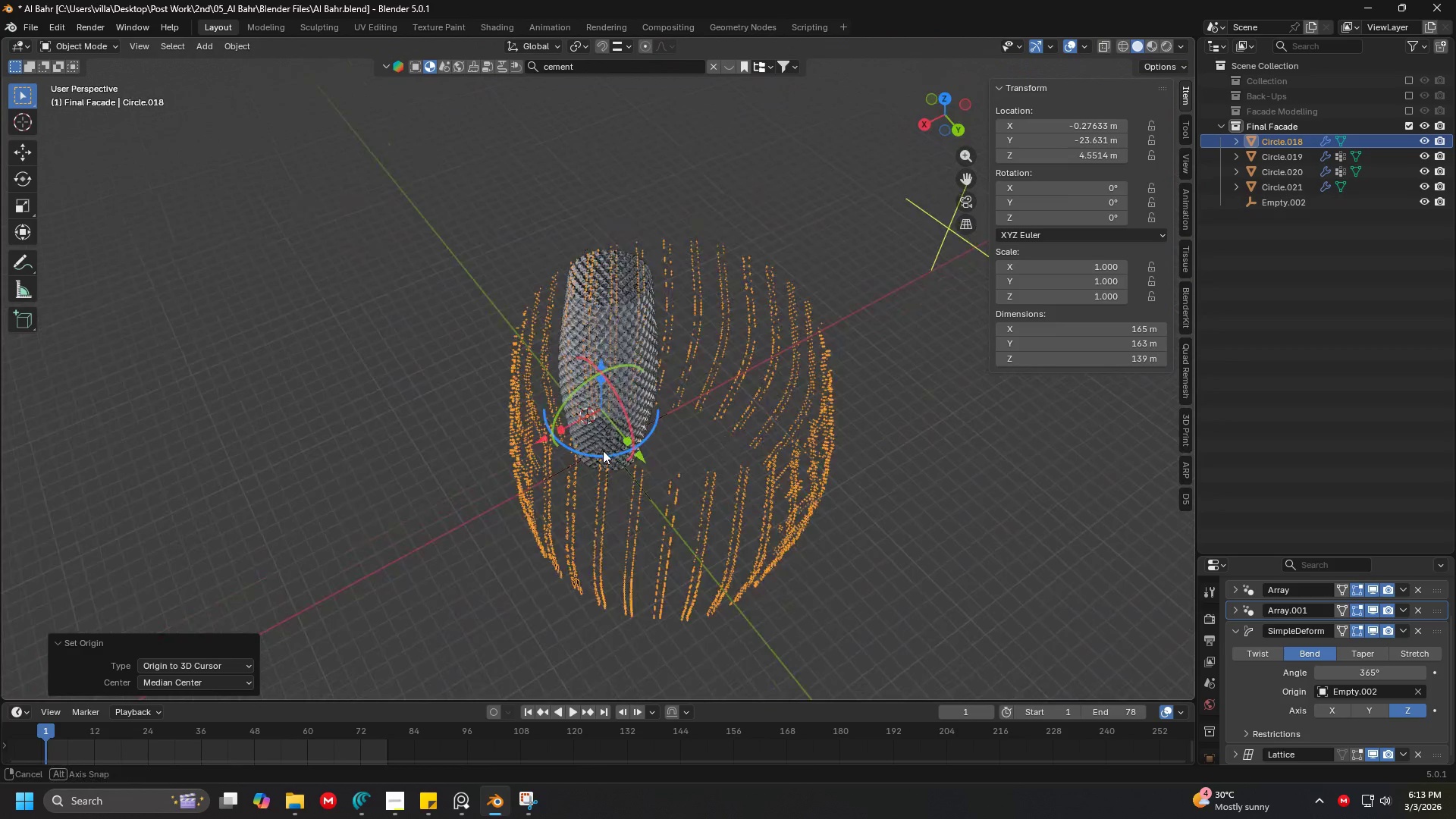 
scroll: coordinate [560, 411], scroll_direction: down, amount: 4.0
 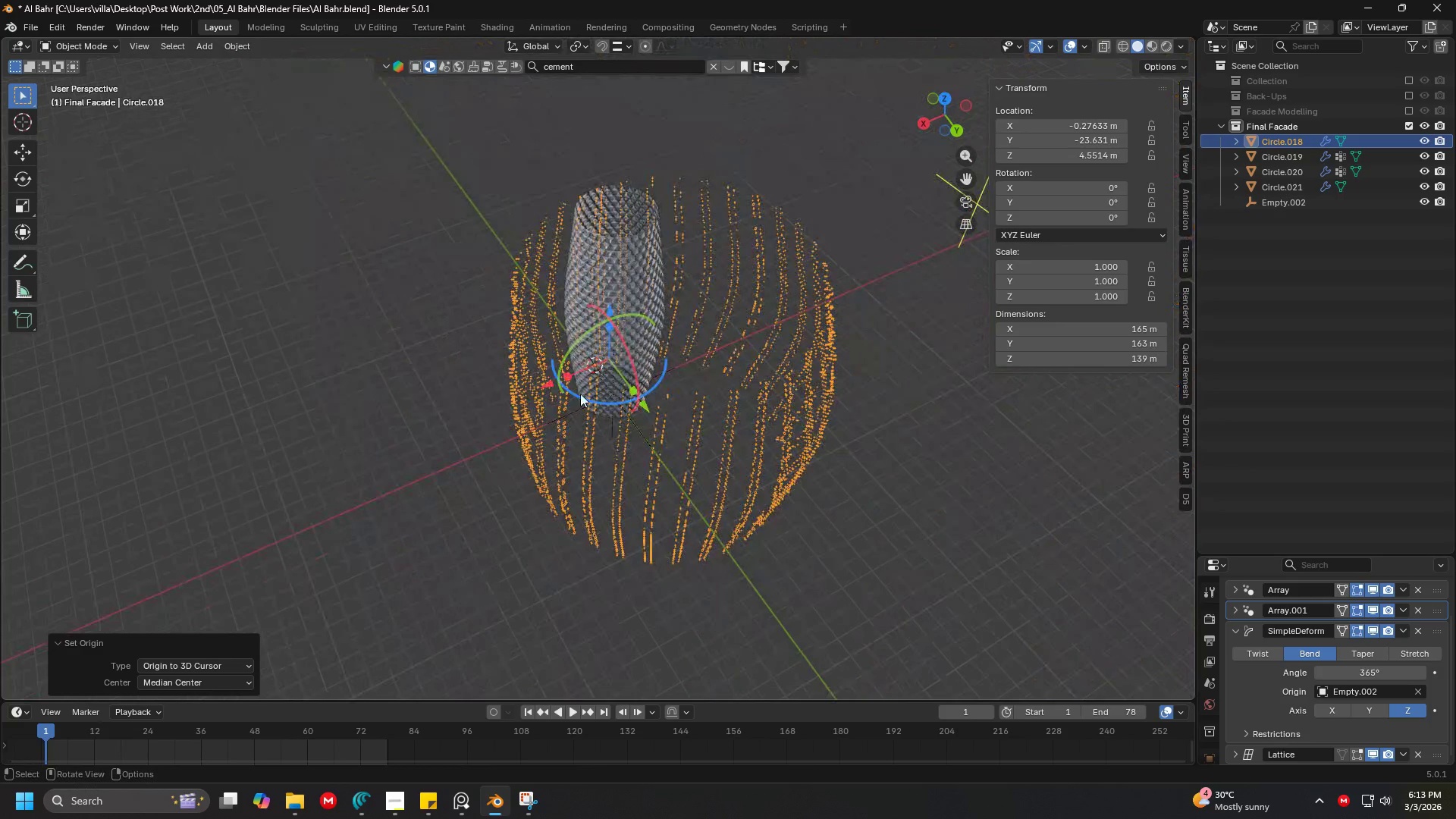 
key(Alt+Tab)
 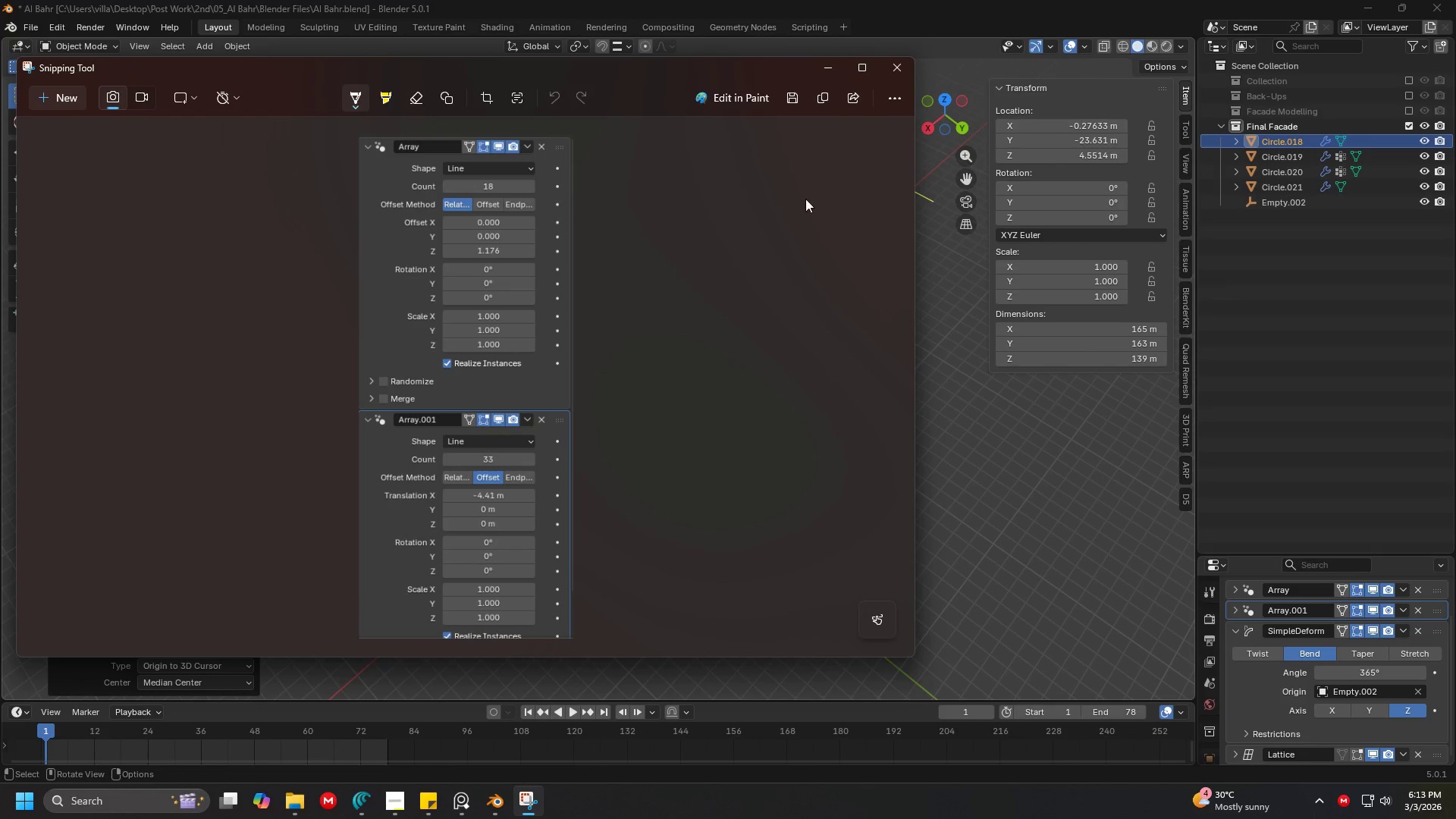 
left_click([893, 61])
 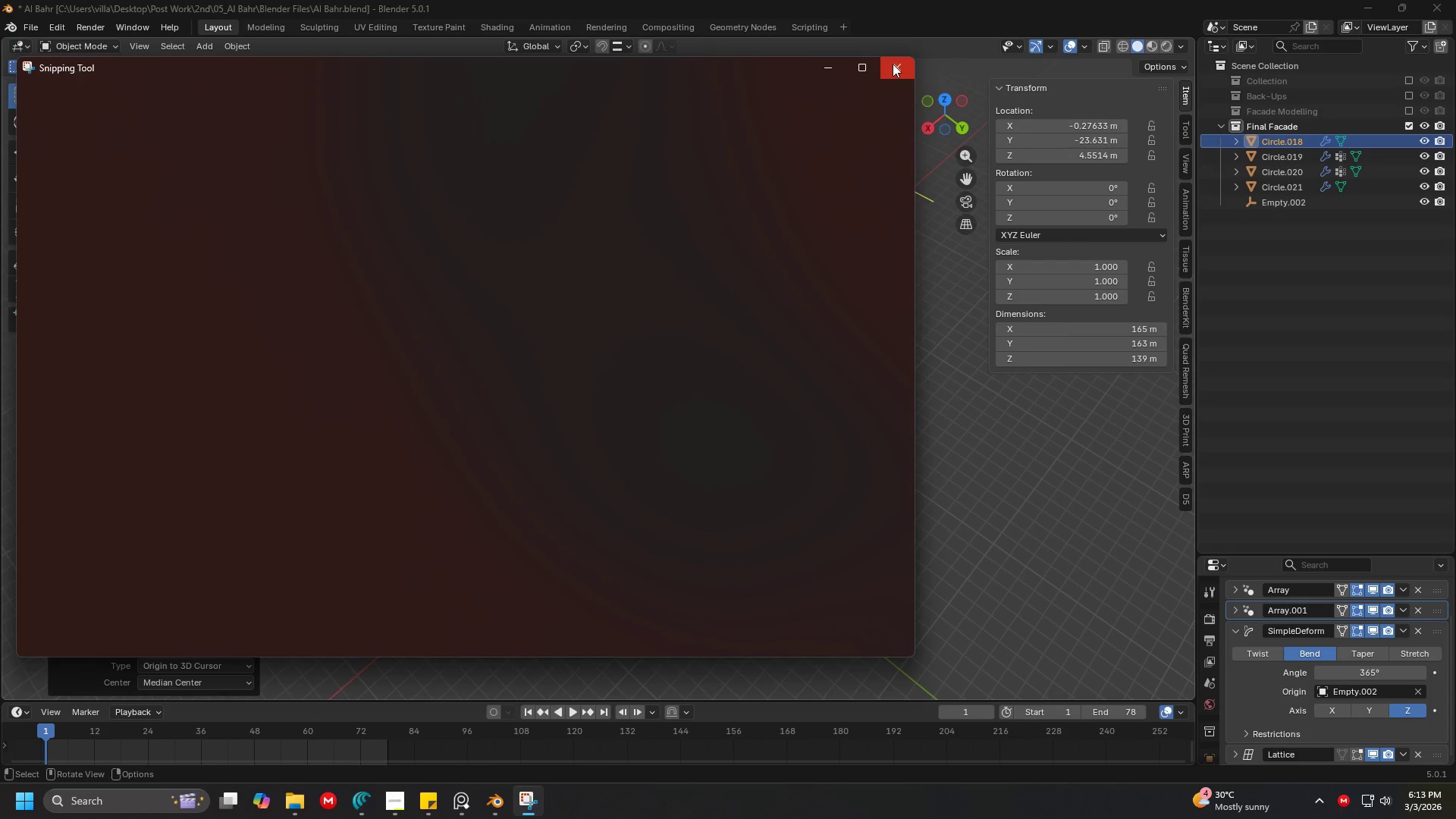 
key(Alt+Tab)
 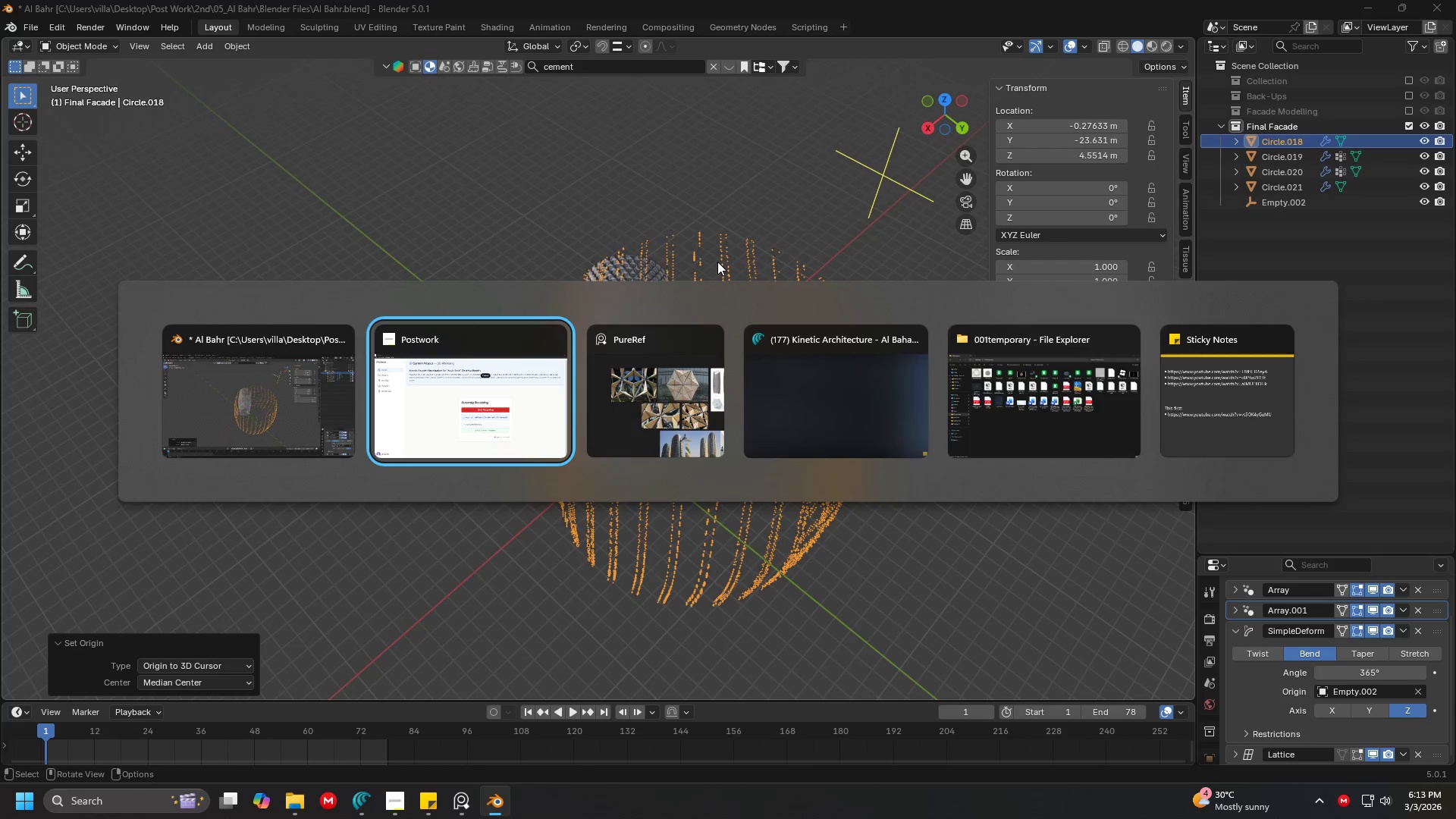 
key(Alt+Tab)
 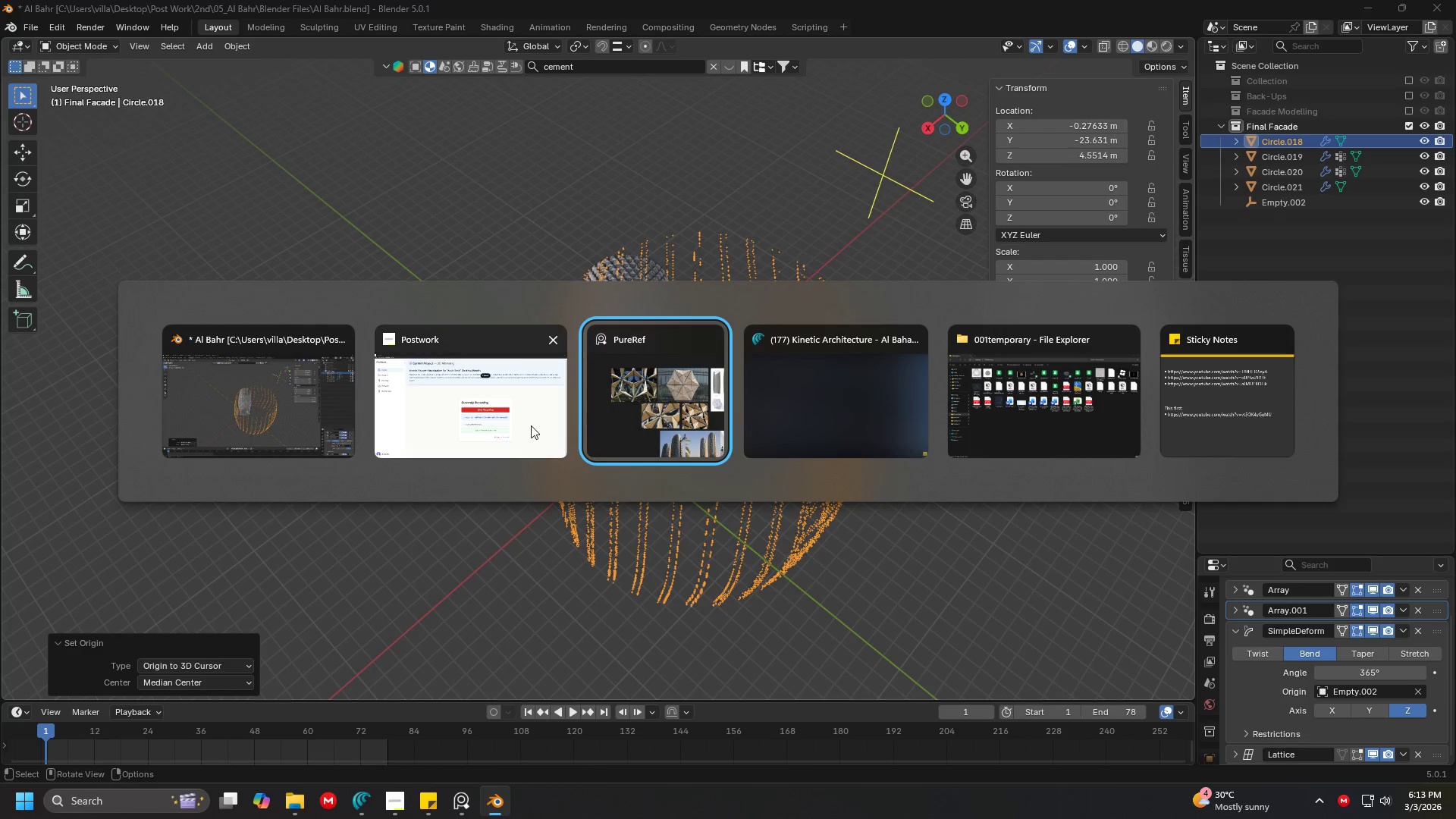 
left_click([485, 440])